 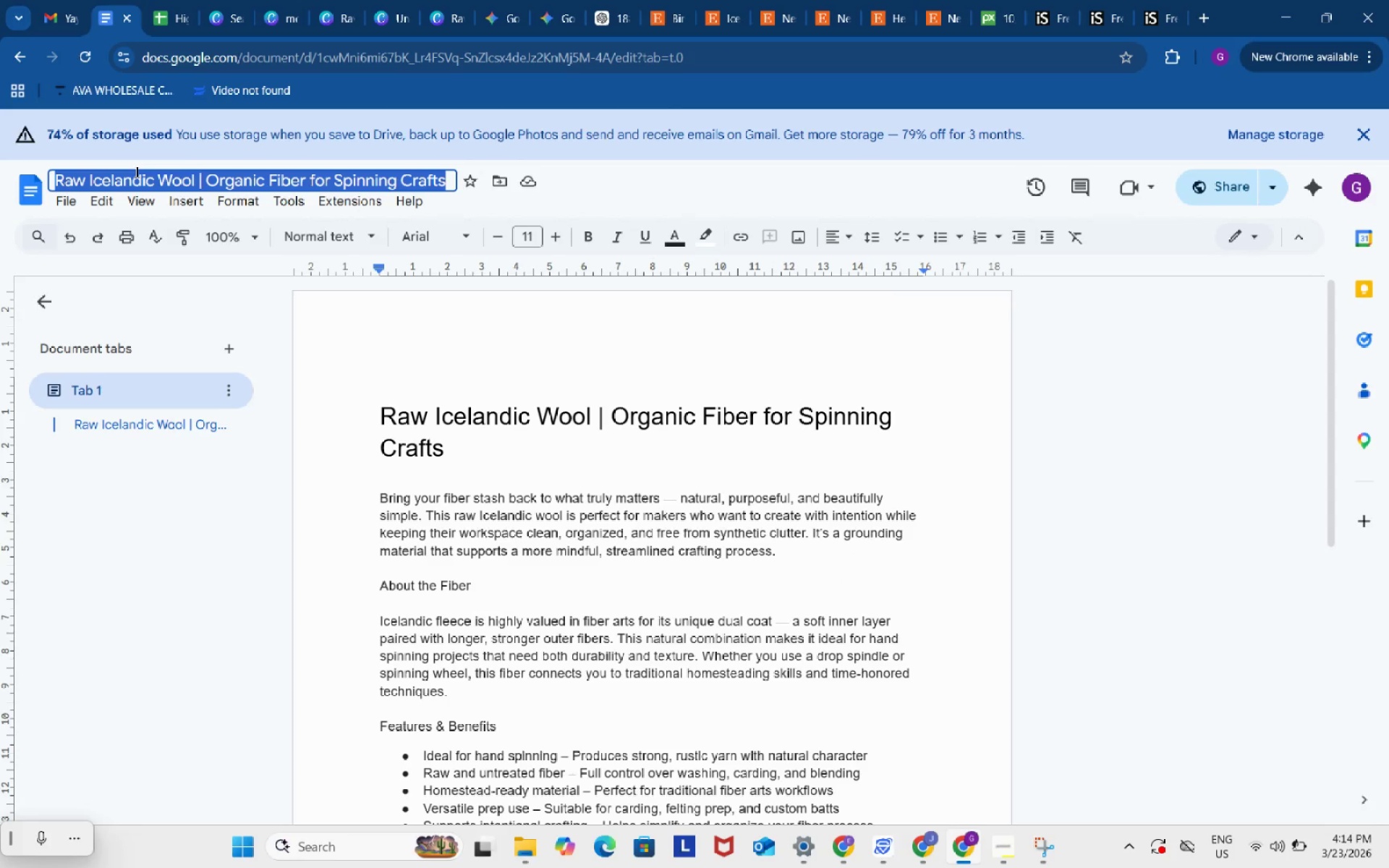 
key(Control+V)
 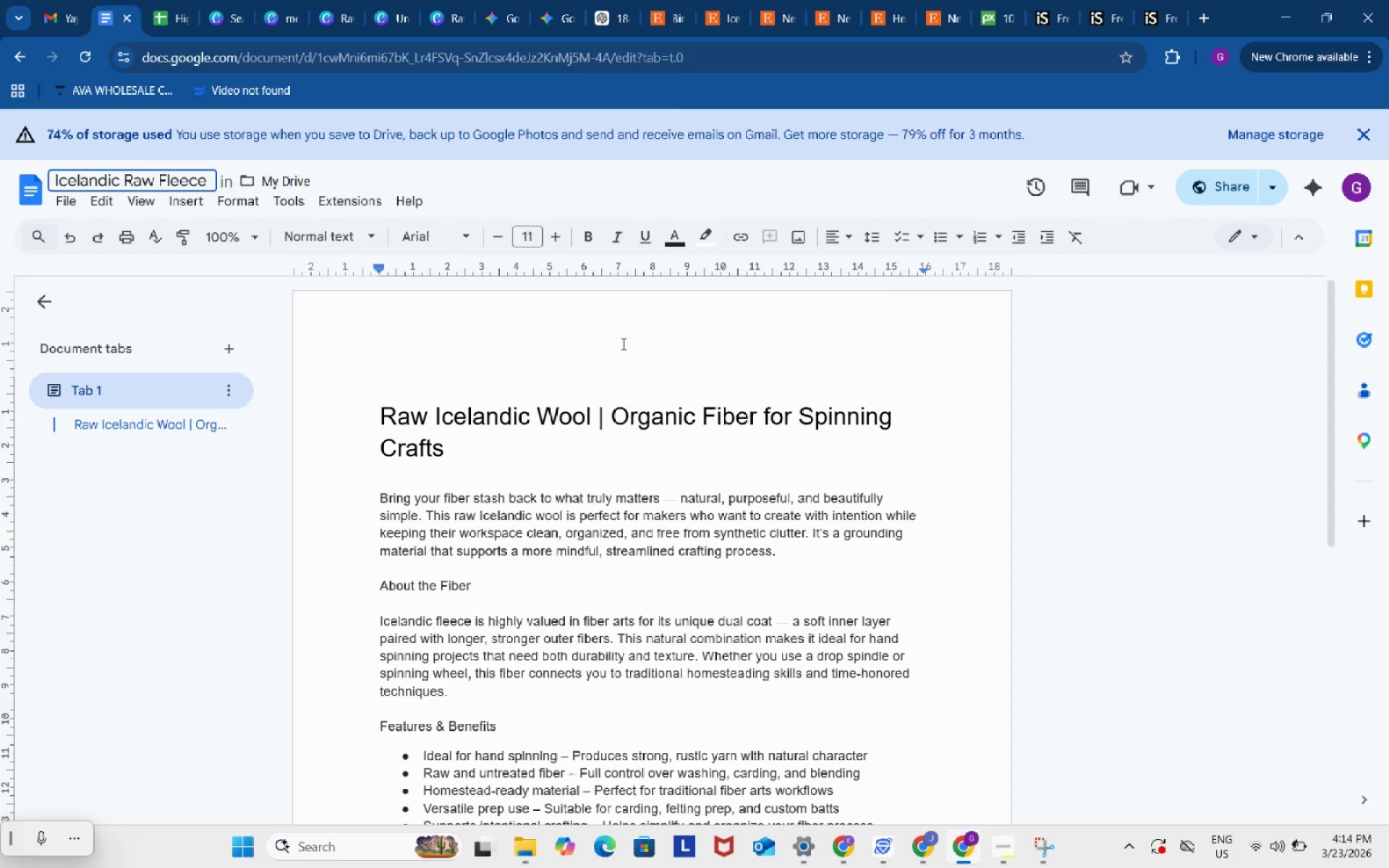 
left_click([624, 344])
 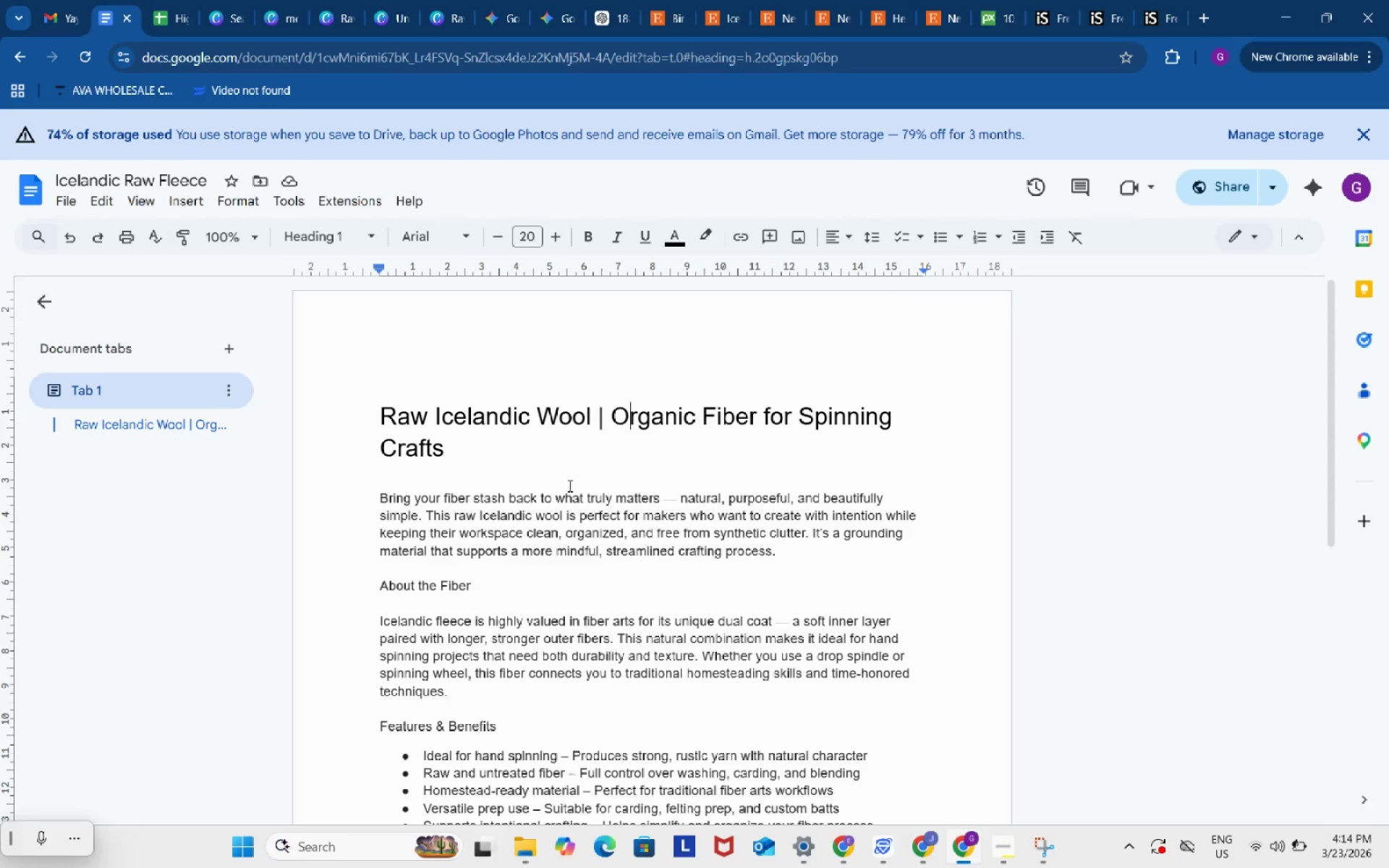 
scroll: coordinate [425, 363], scroll_direction: down, amount: 1.0
 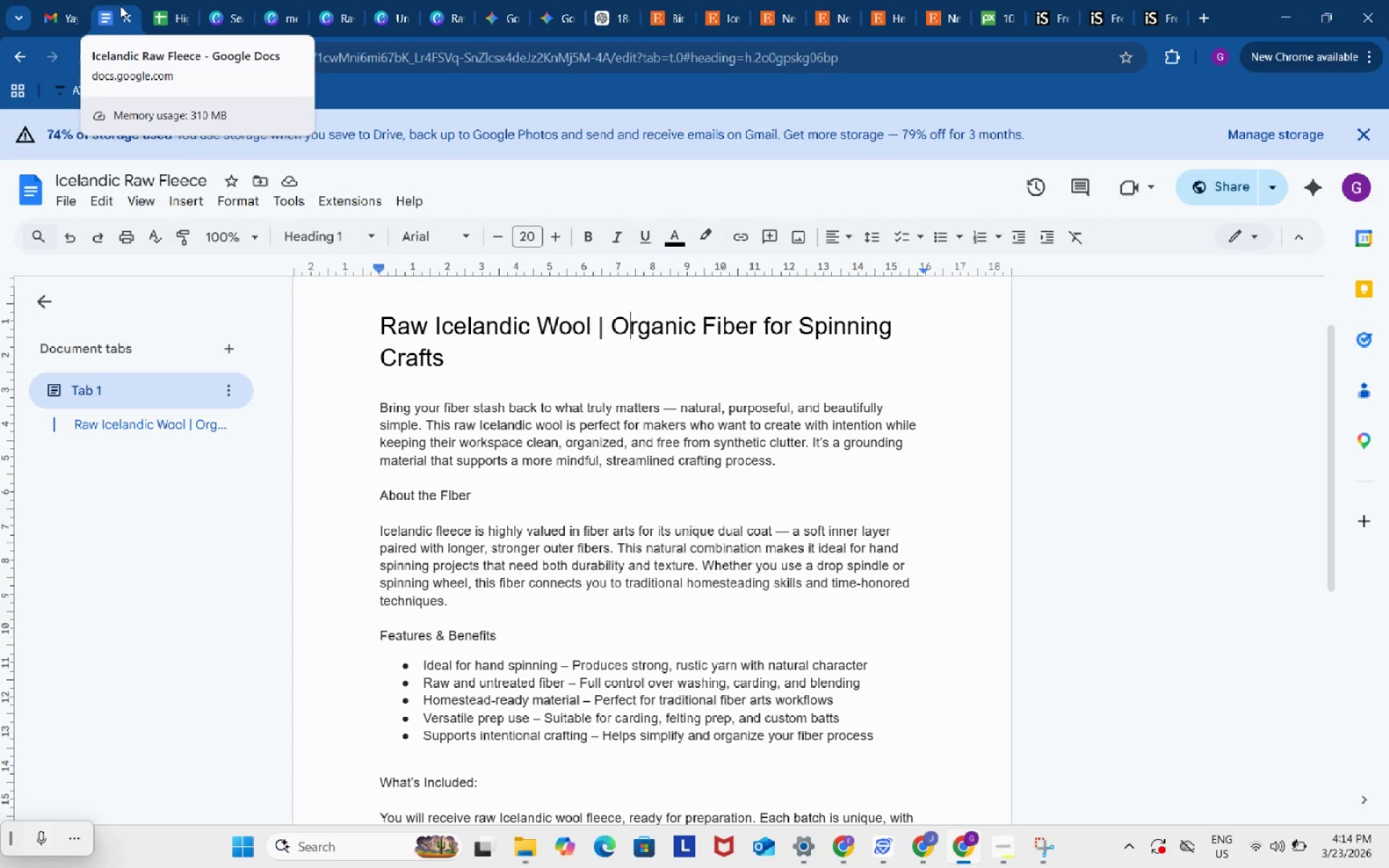 
left_click([125, 14])
 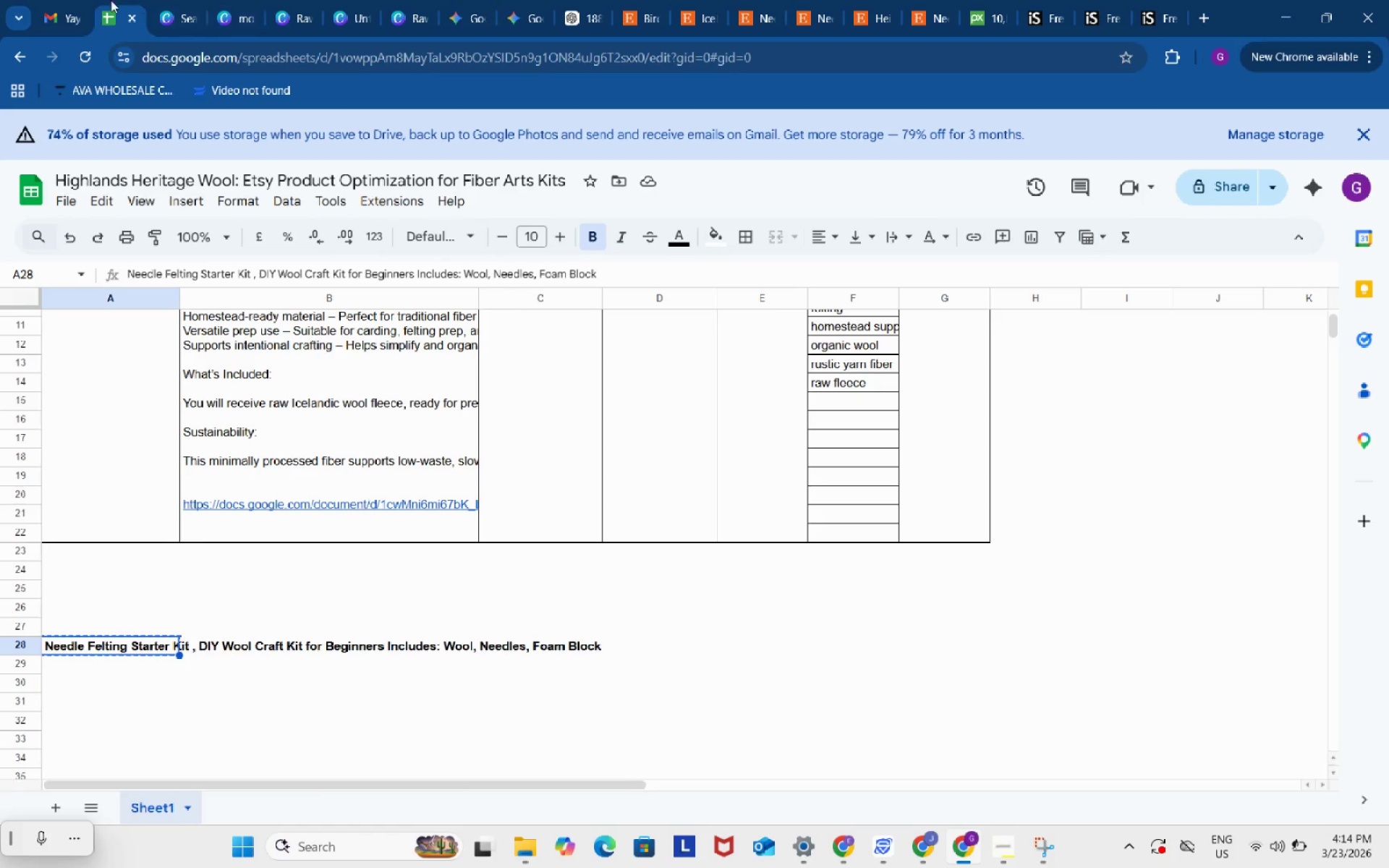 
left_click_drag(start_coordinate=[72, 0], to_coordinate=[80, 1])
 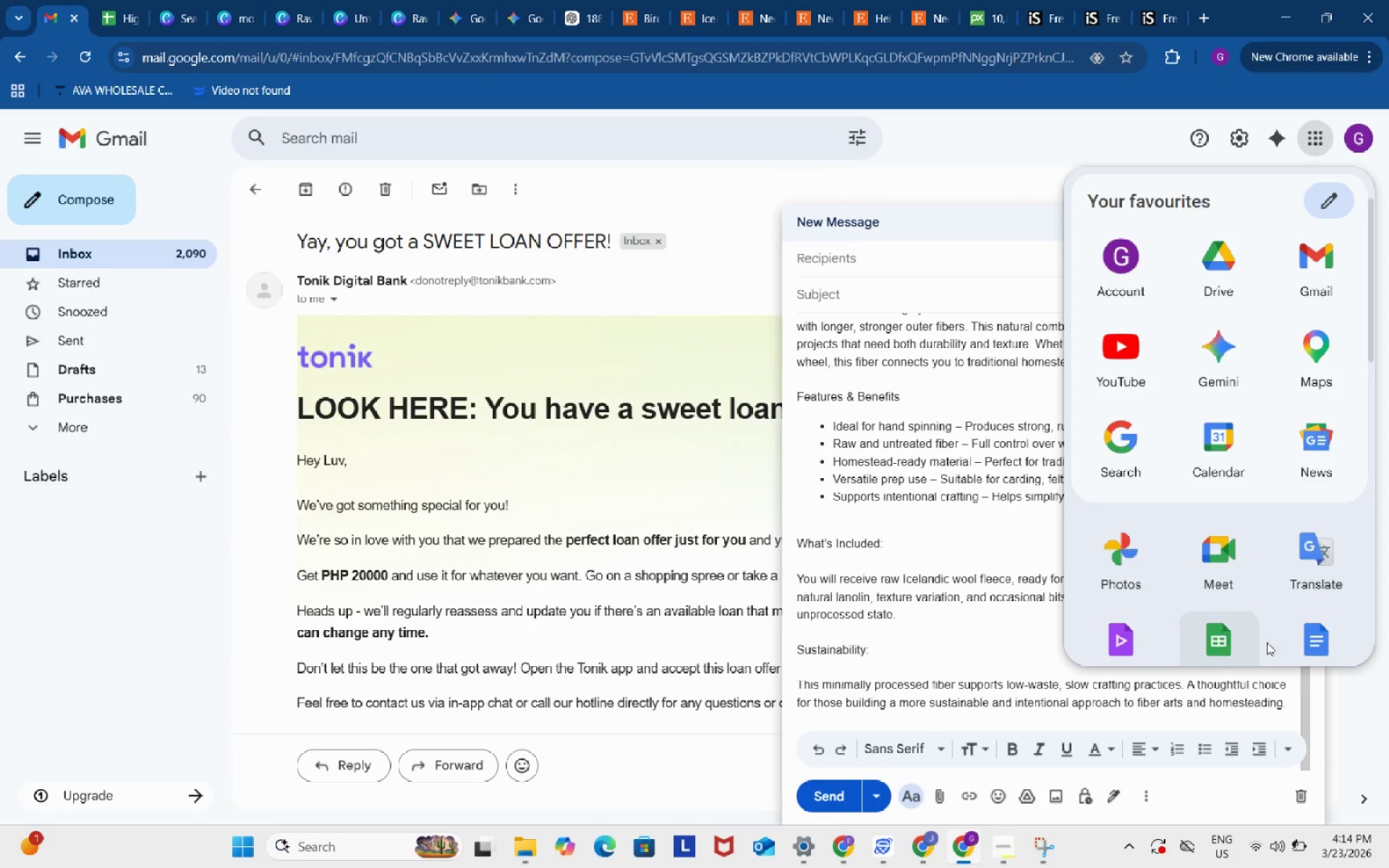 
left_click([1301, 647])
 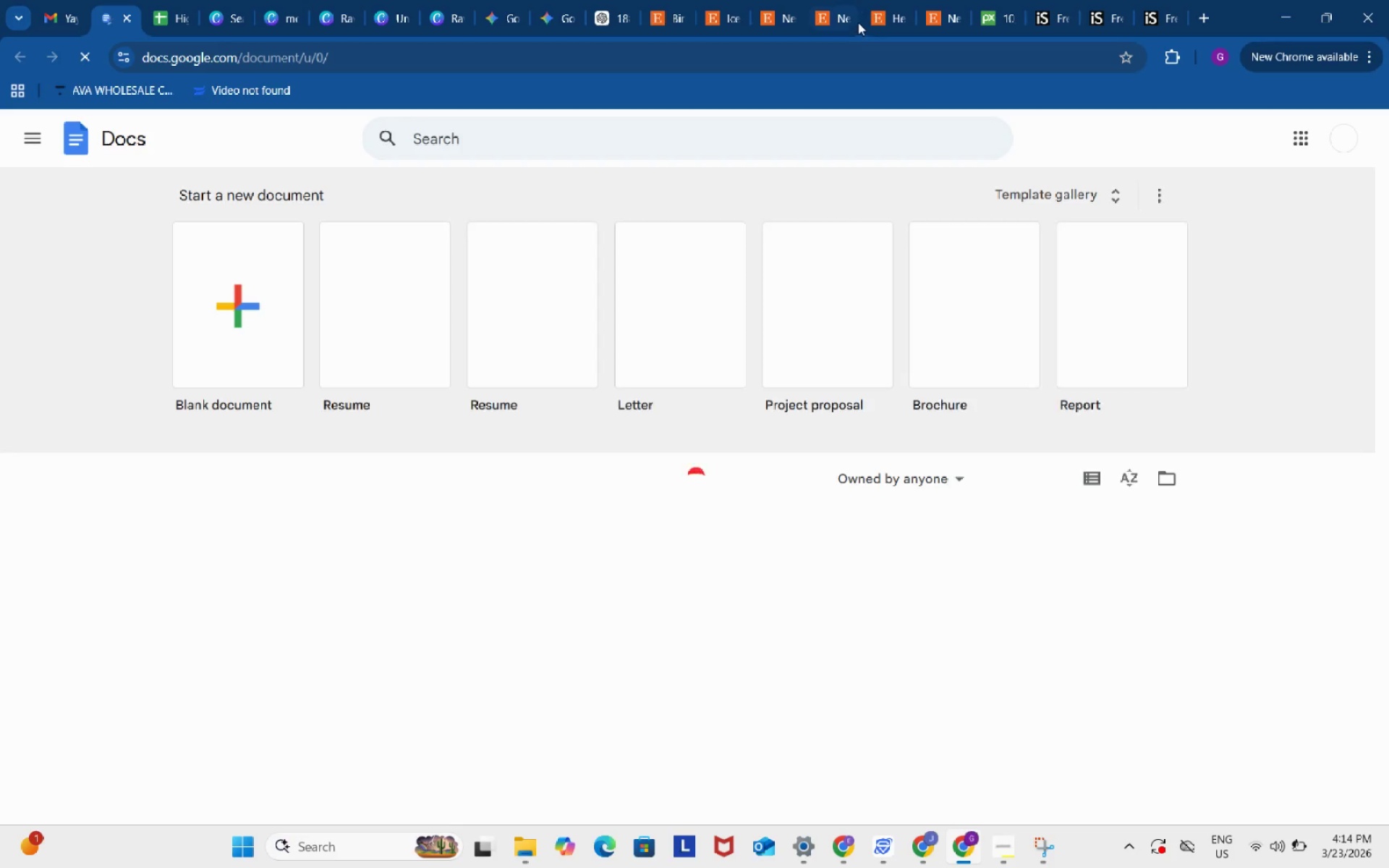 
left_click([827, 7])
 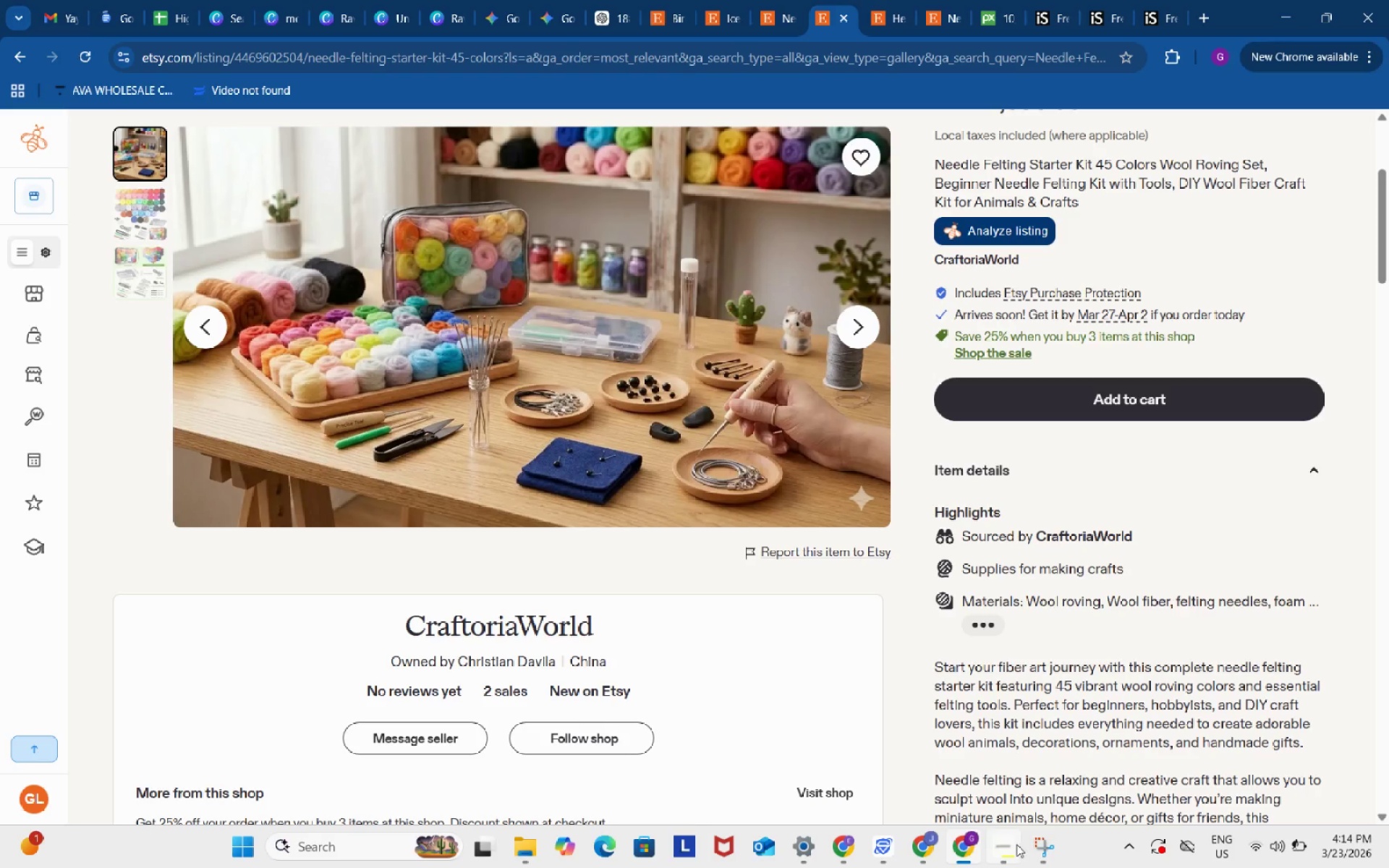 
left_click([1008, 844])